 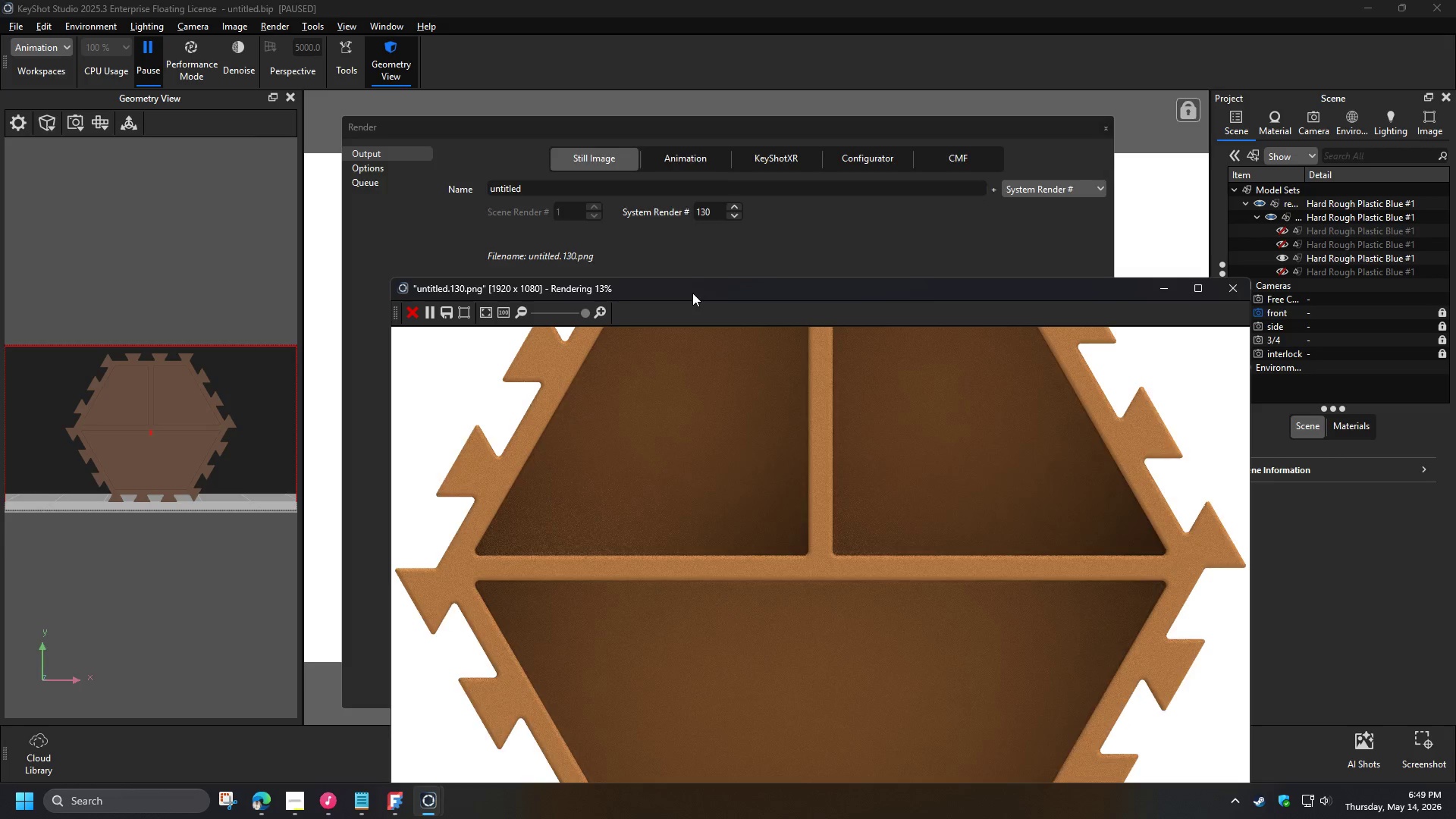 
left_click([349, 175])
 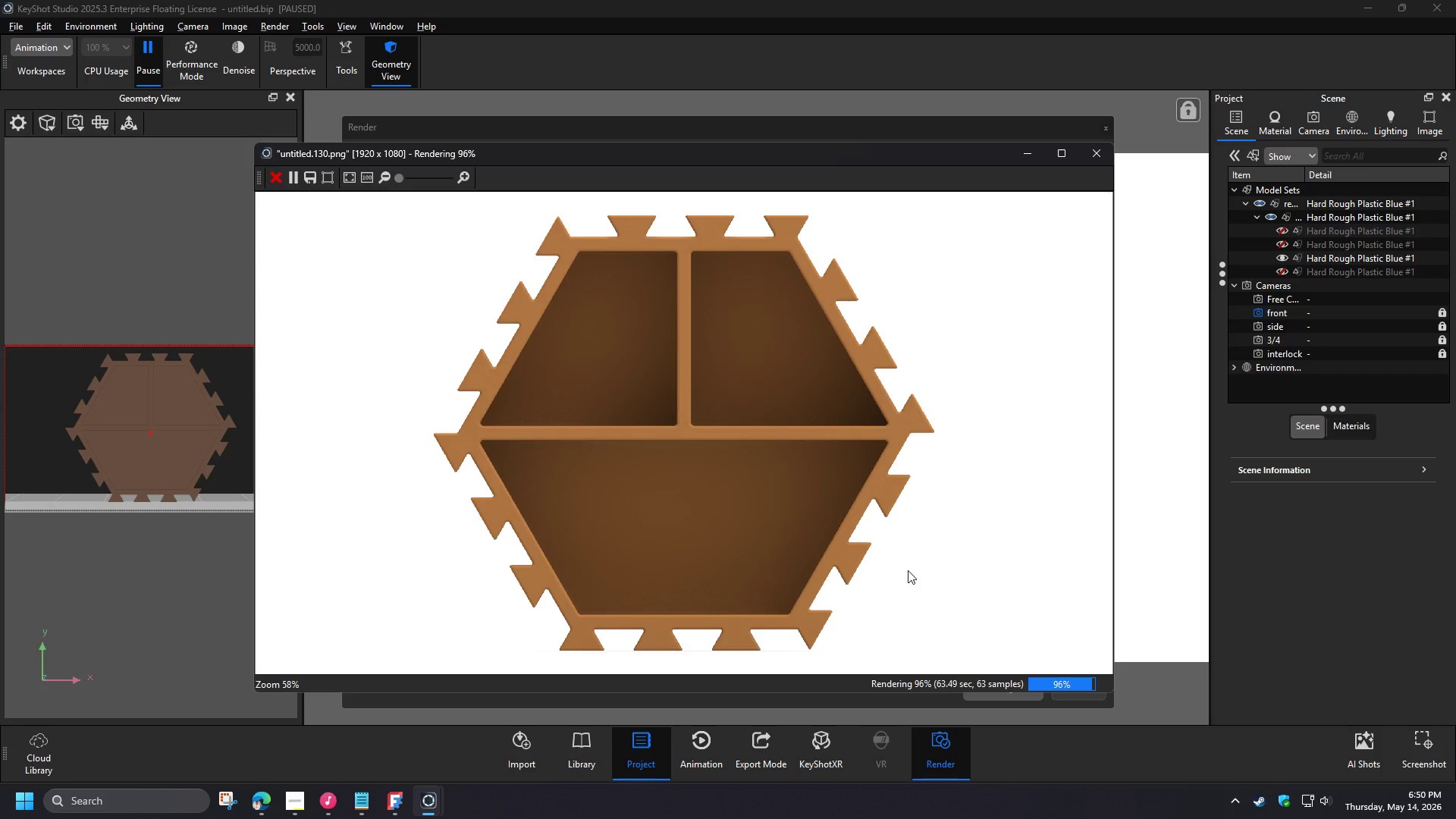 
wait(58.66)
 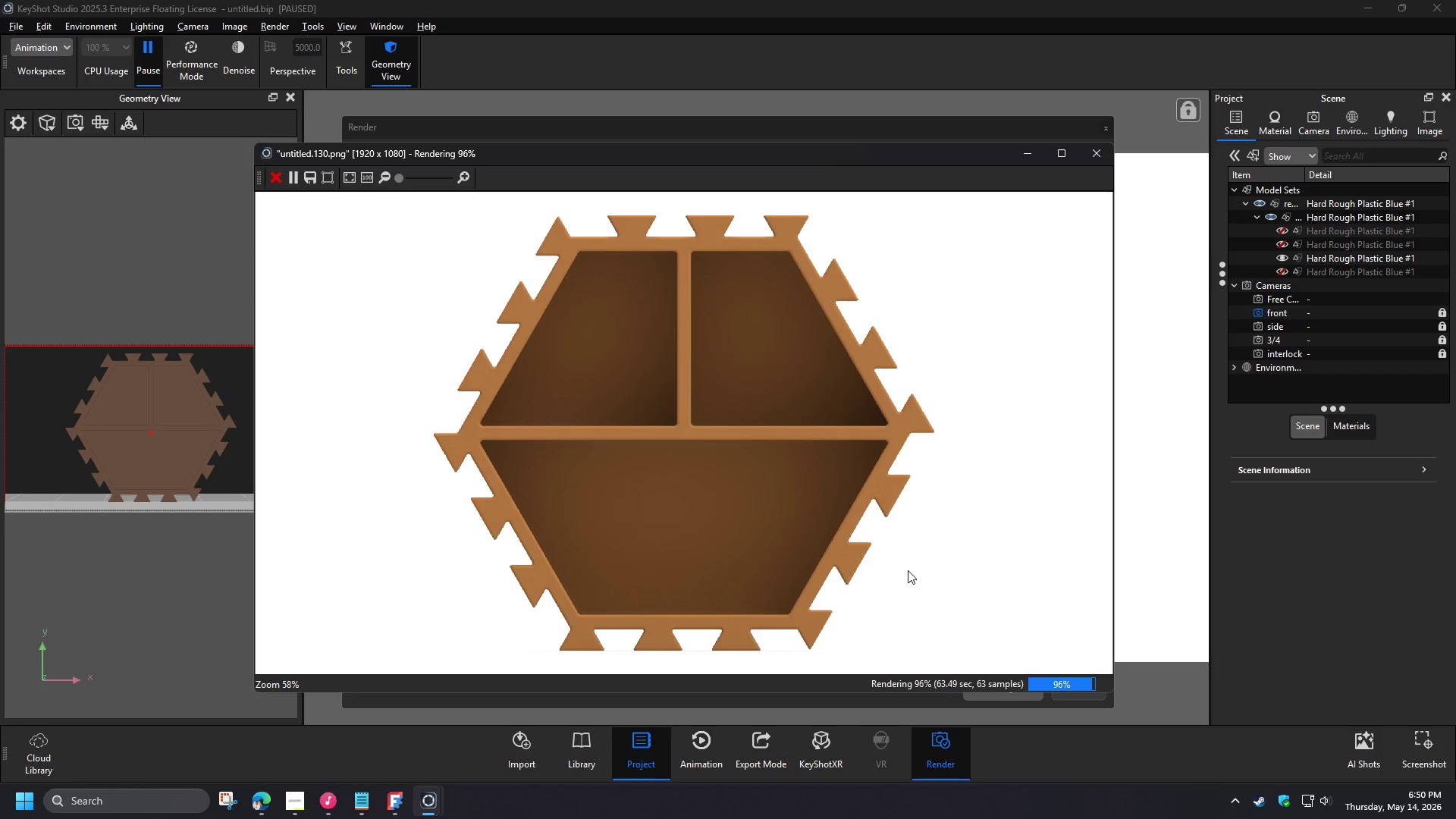 
left_click([275, 182])
 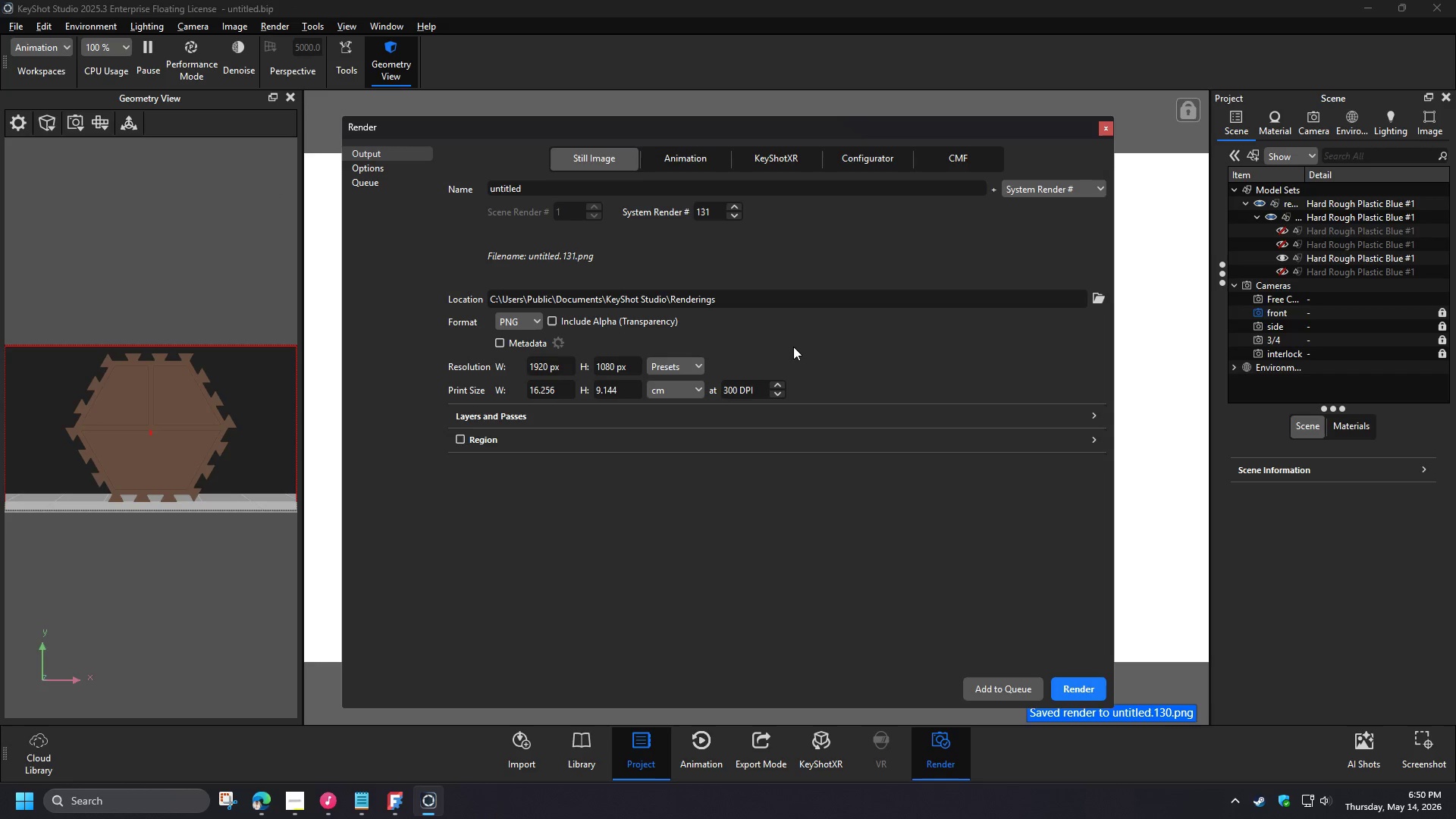 
left_click([1101, 127])
 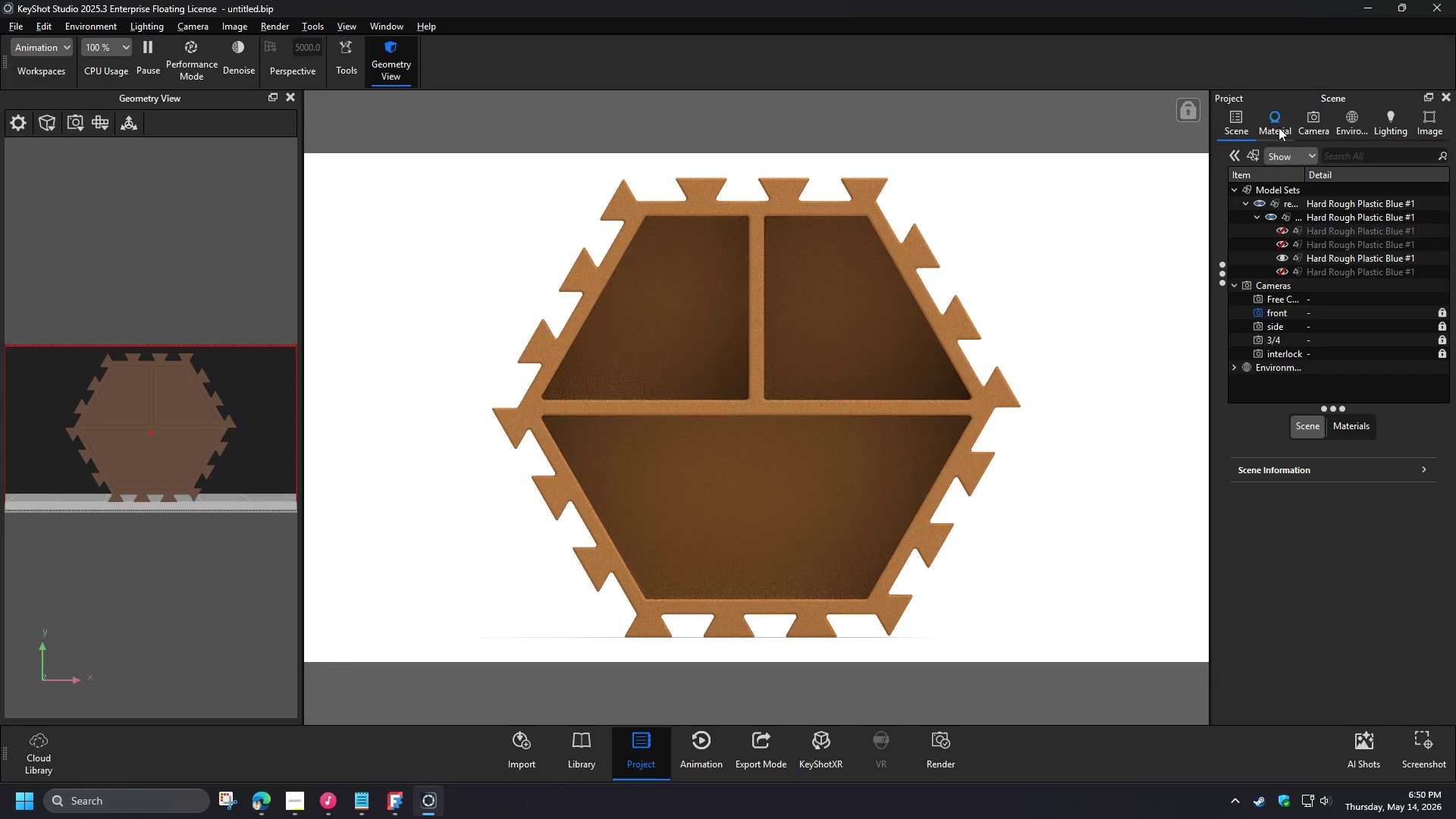 
left_click([1307, 131])
 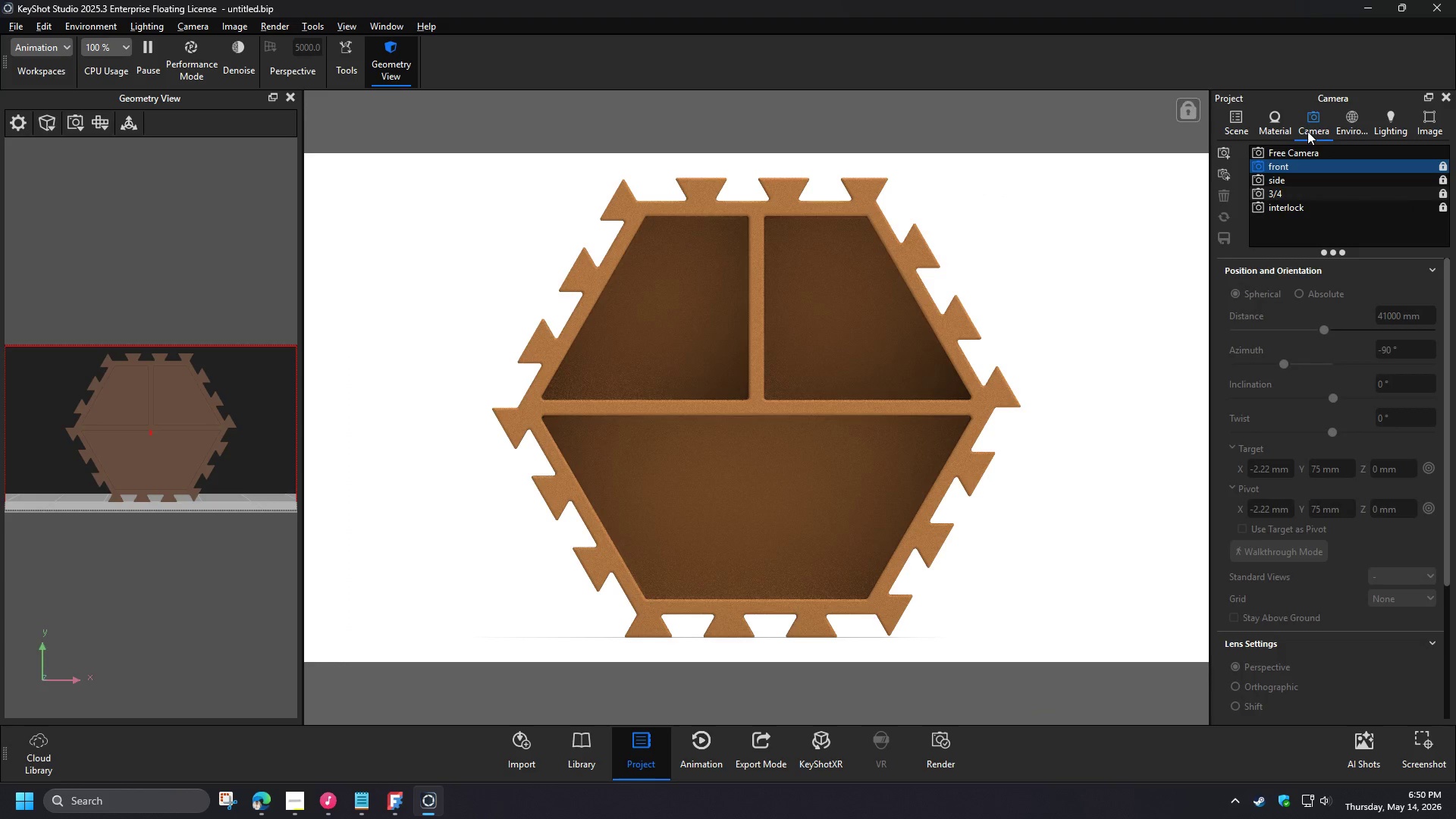 
left_click([1288, 182])
 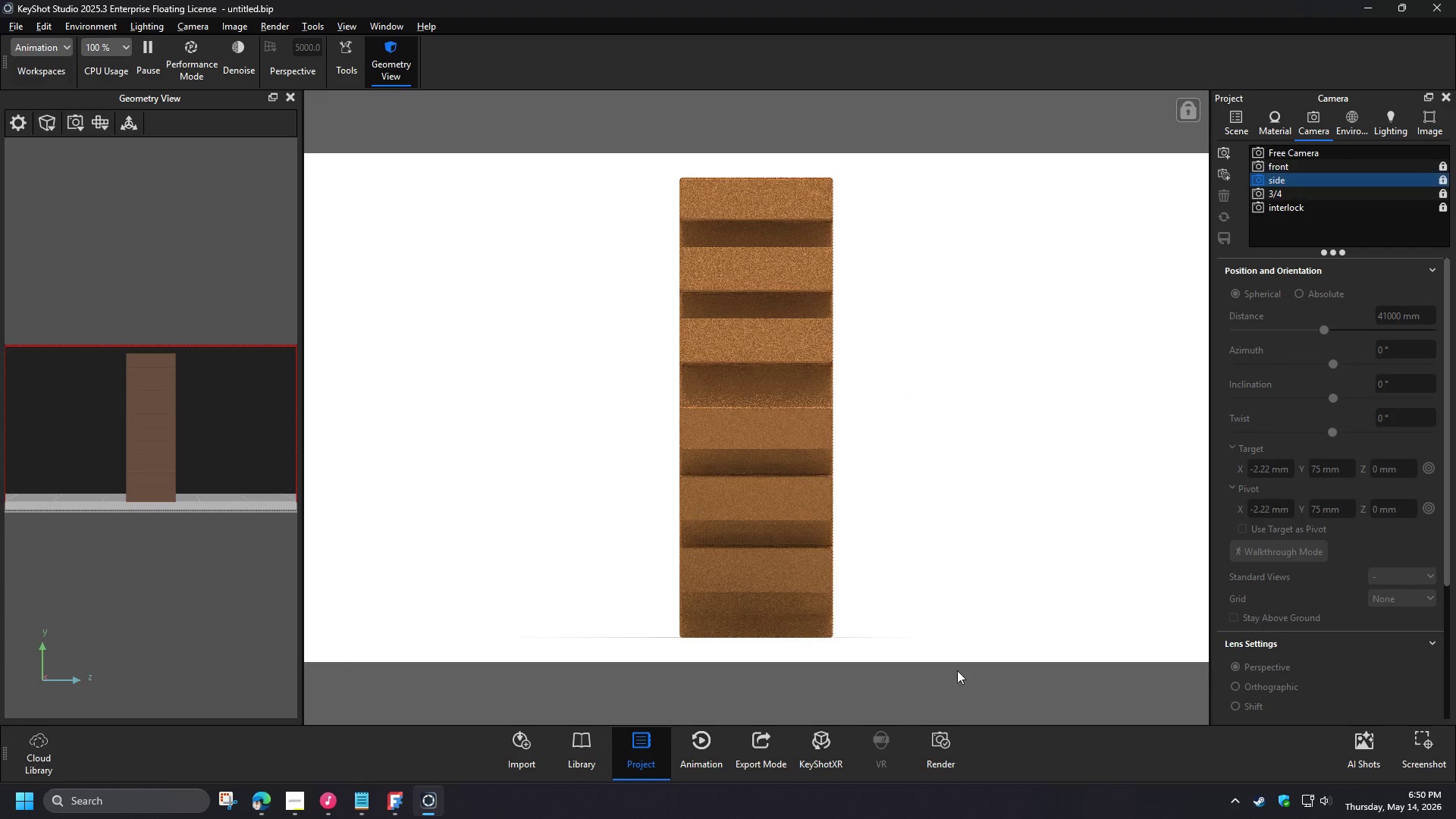 
left_click([937, 749])
 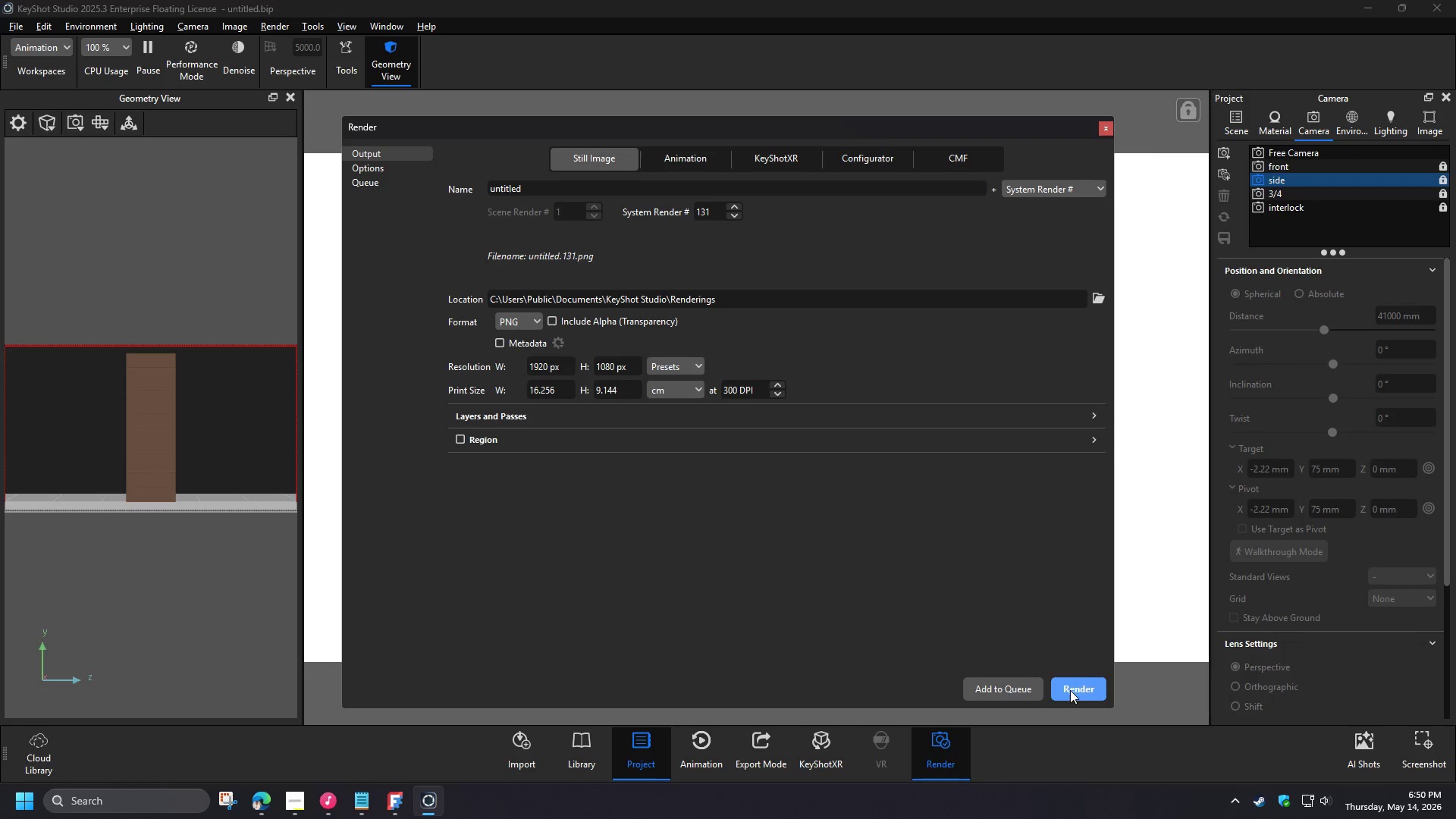 
left_click([1081, 688])
 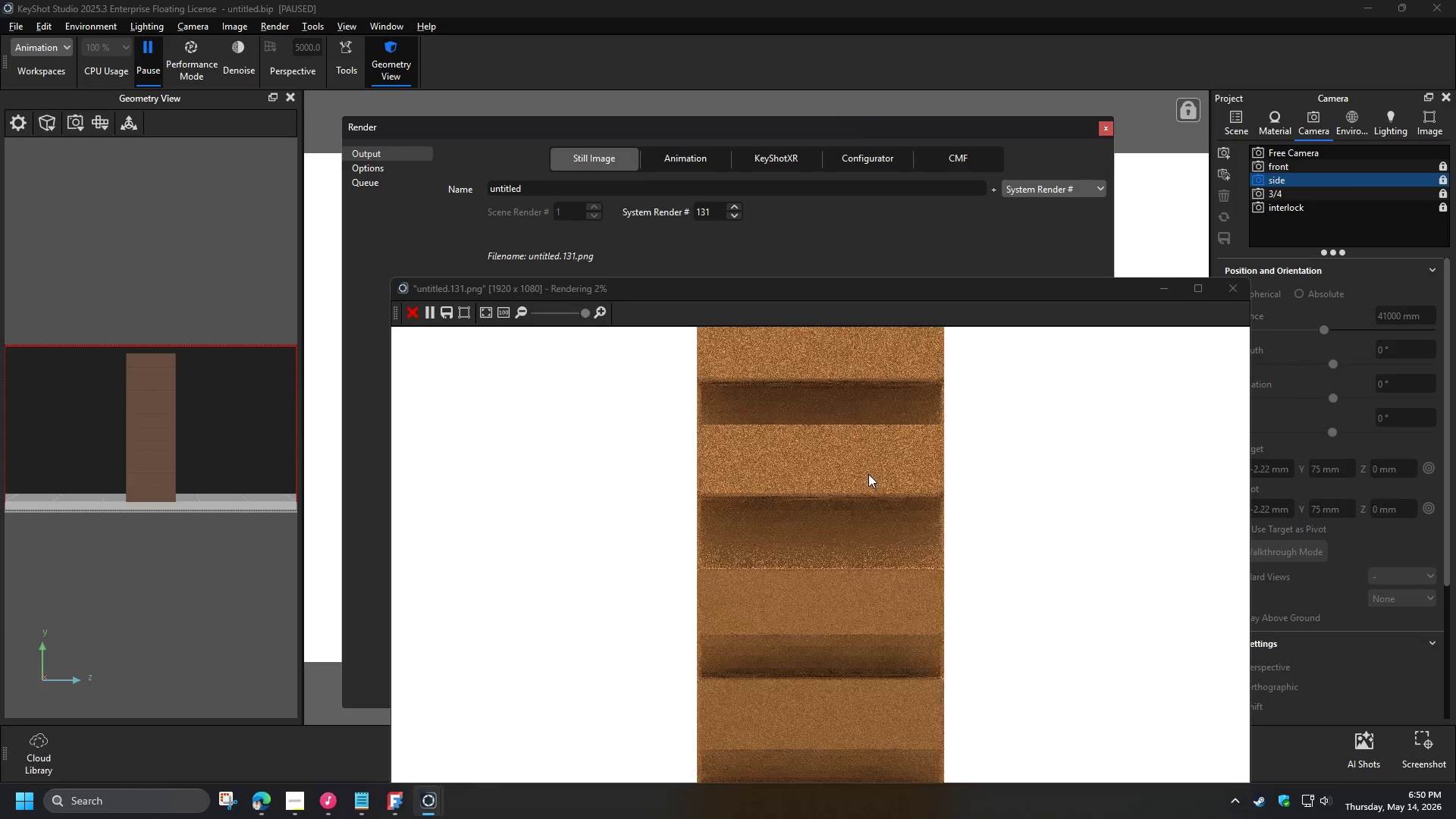 
left_click_drag(start_coordinate=[700, 287], to_coordinate=[526, 140])
 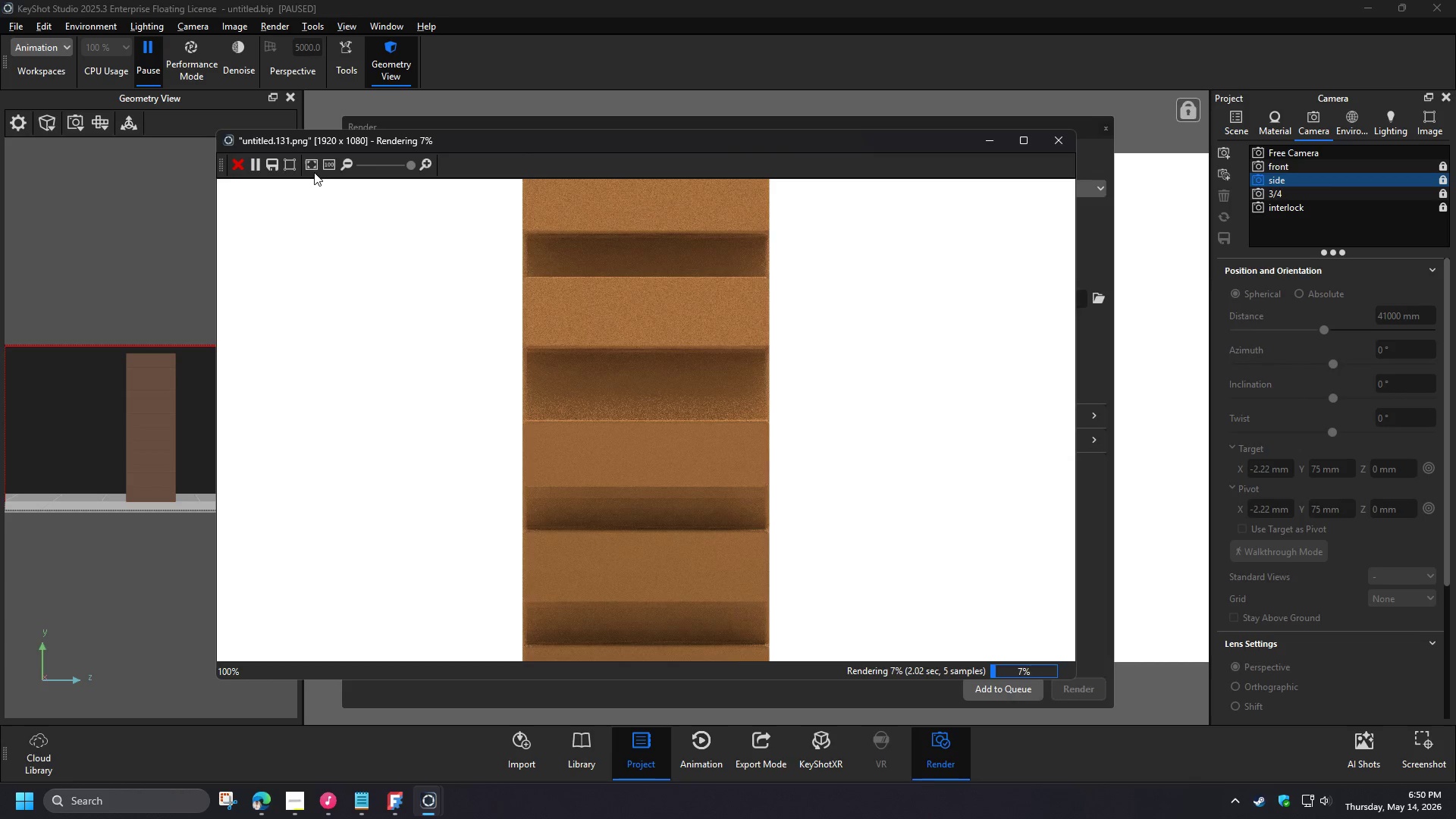 
left_click([313, 169])
 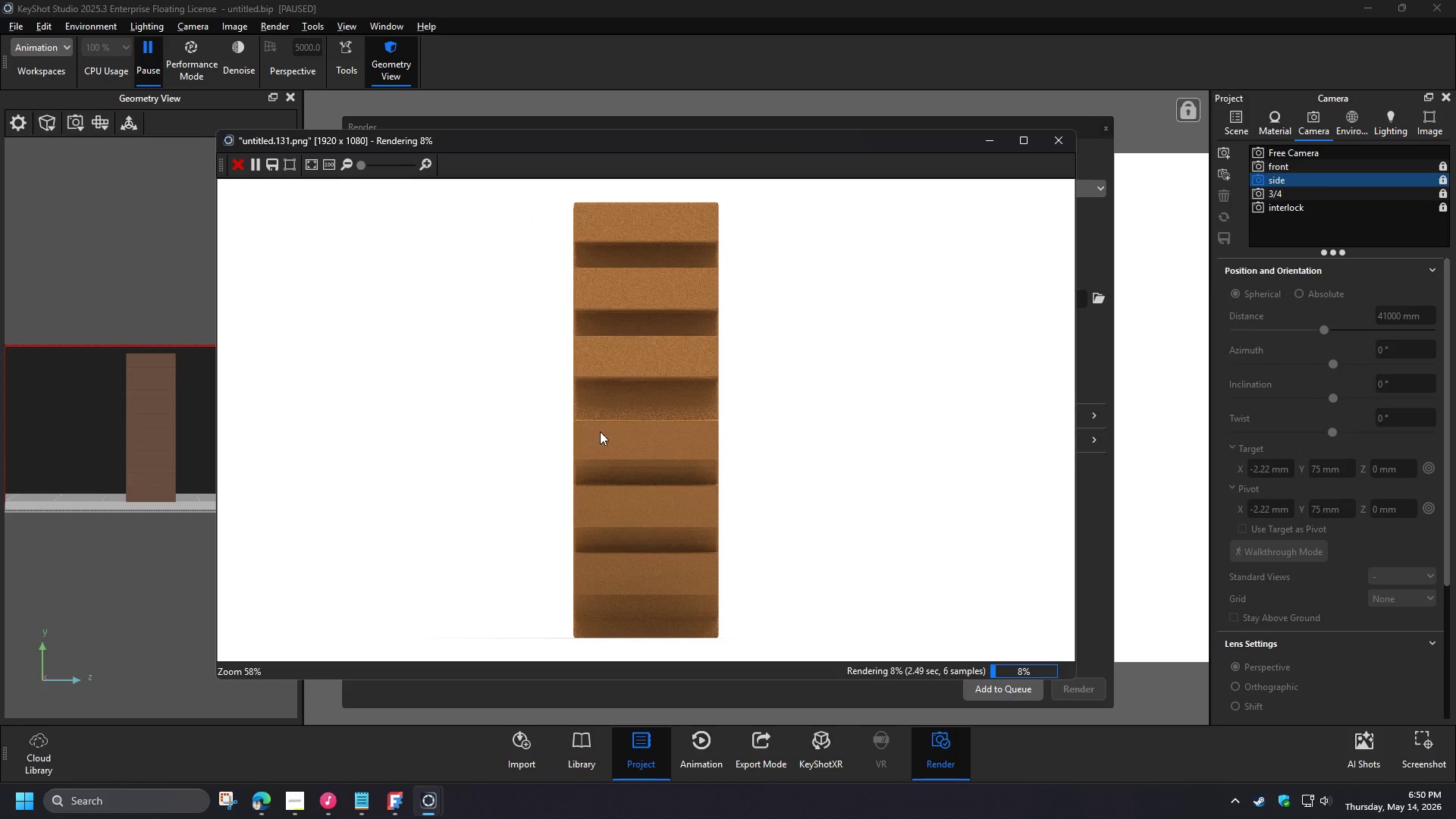 
scroll: coordinate [632, 484], scroll_direction: down, amount: 2.0
 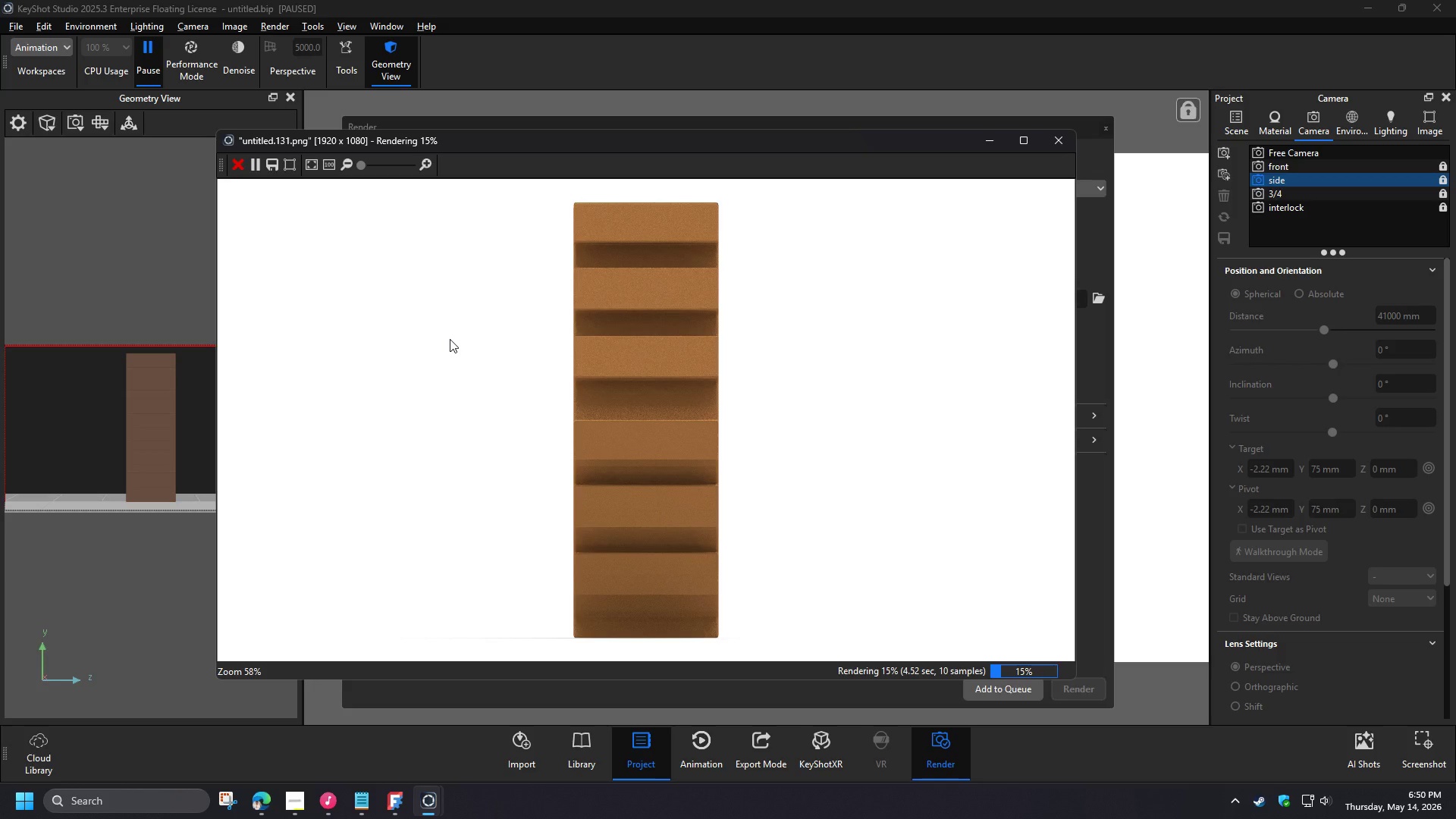 
left_click([309, 168])
 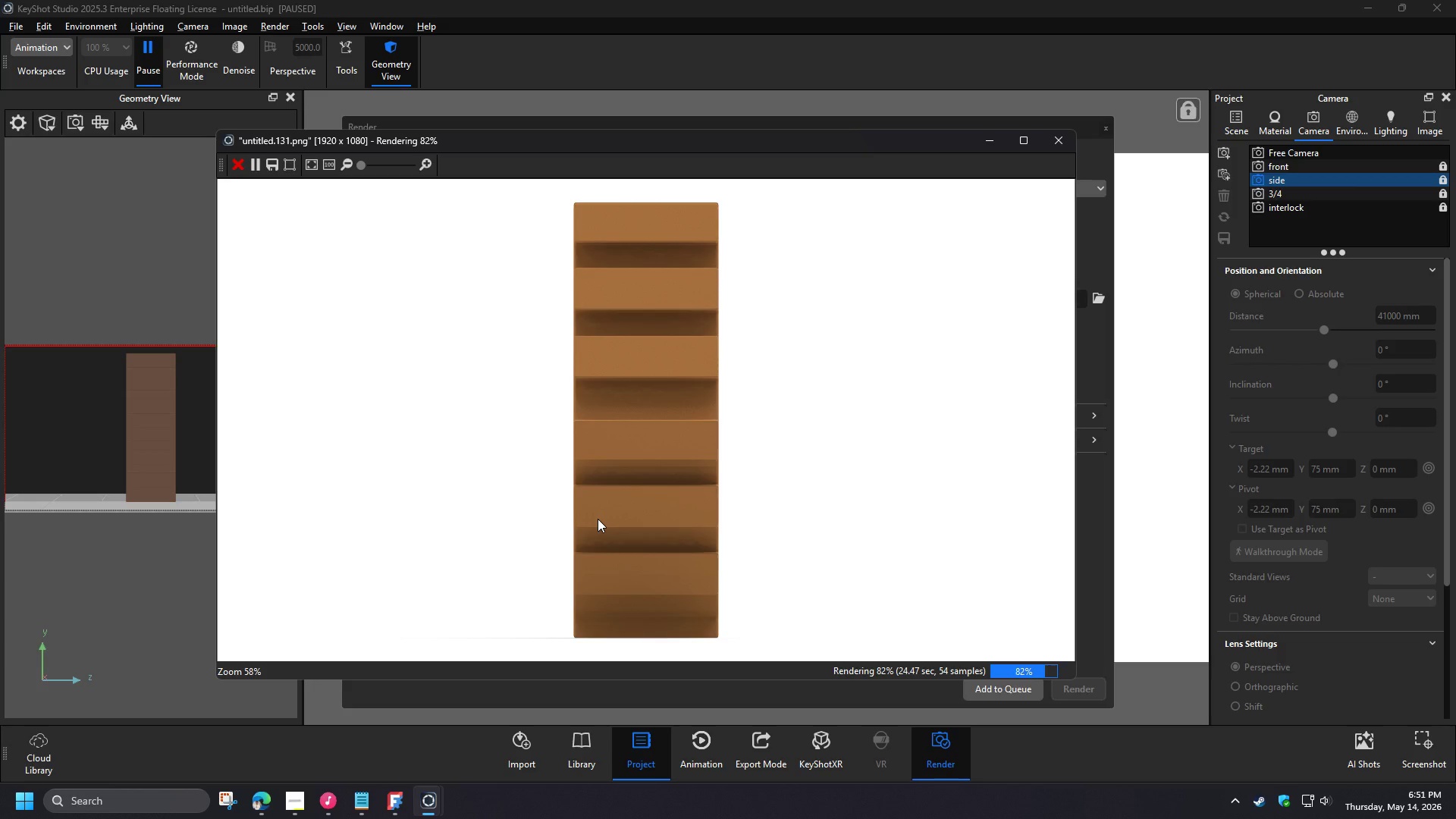 
wait(24.7)
 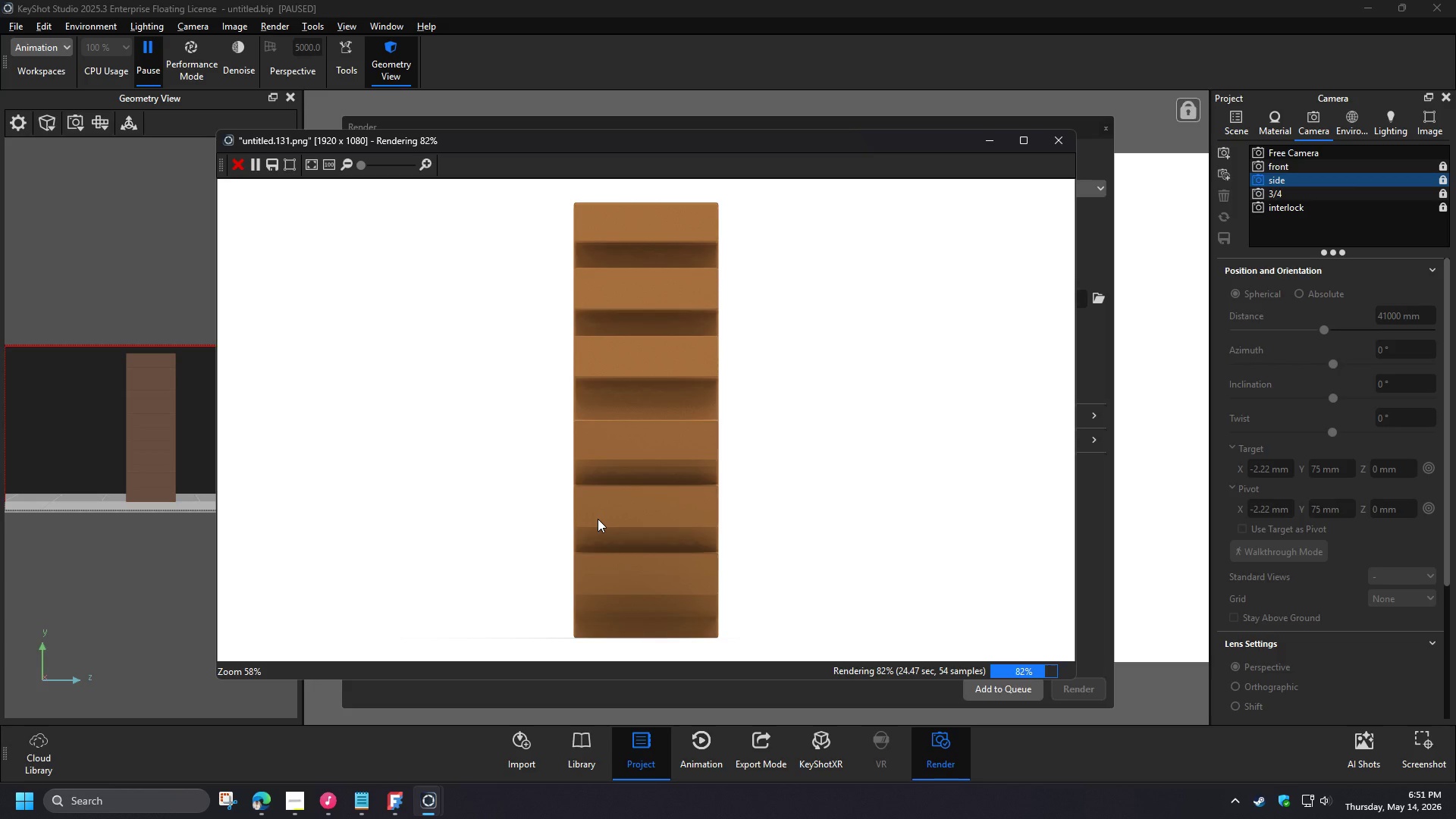 
left_click([240, 165])
 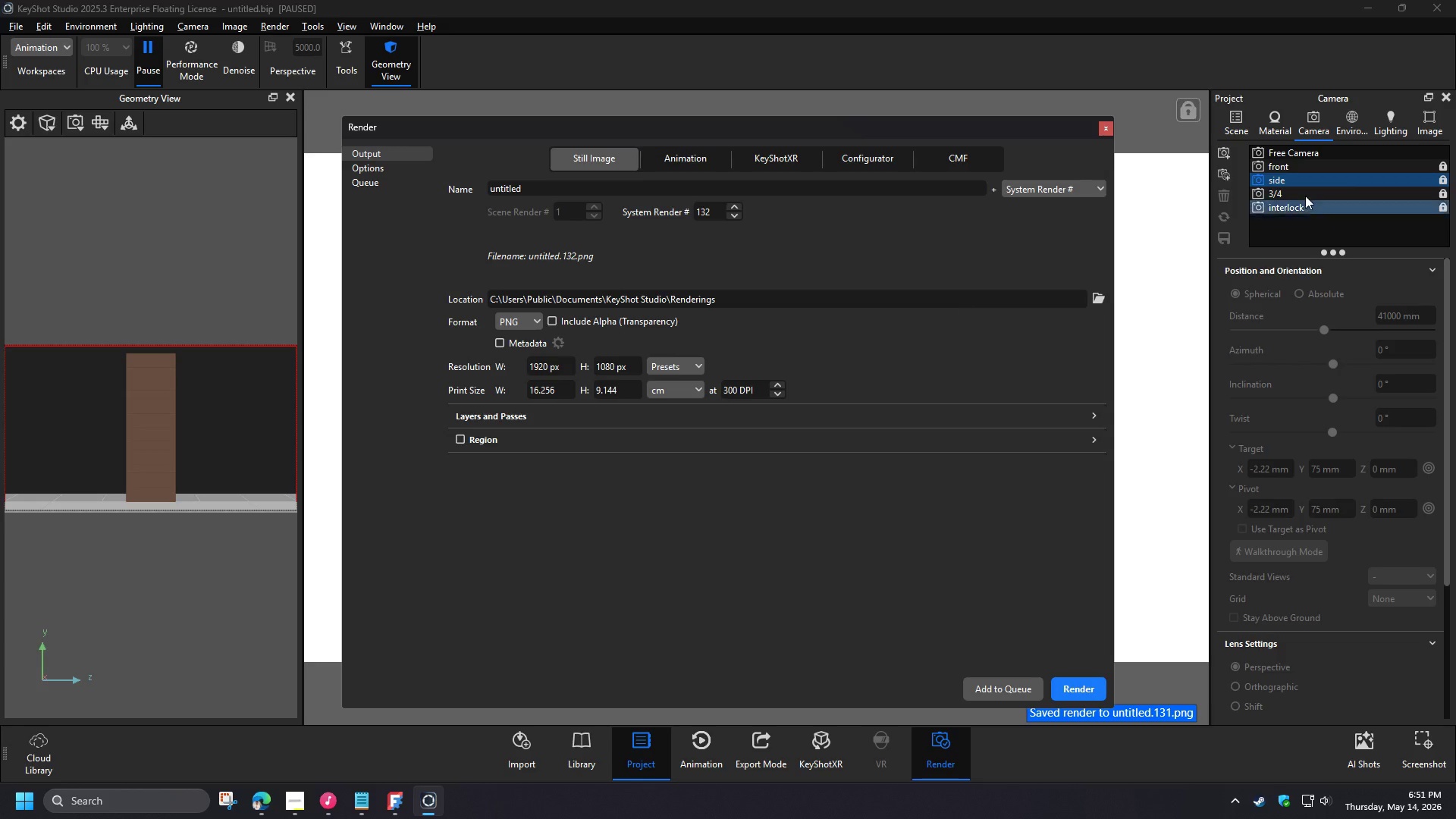 
left_click([1305, 196])
 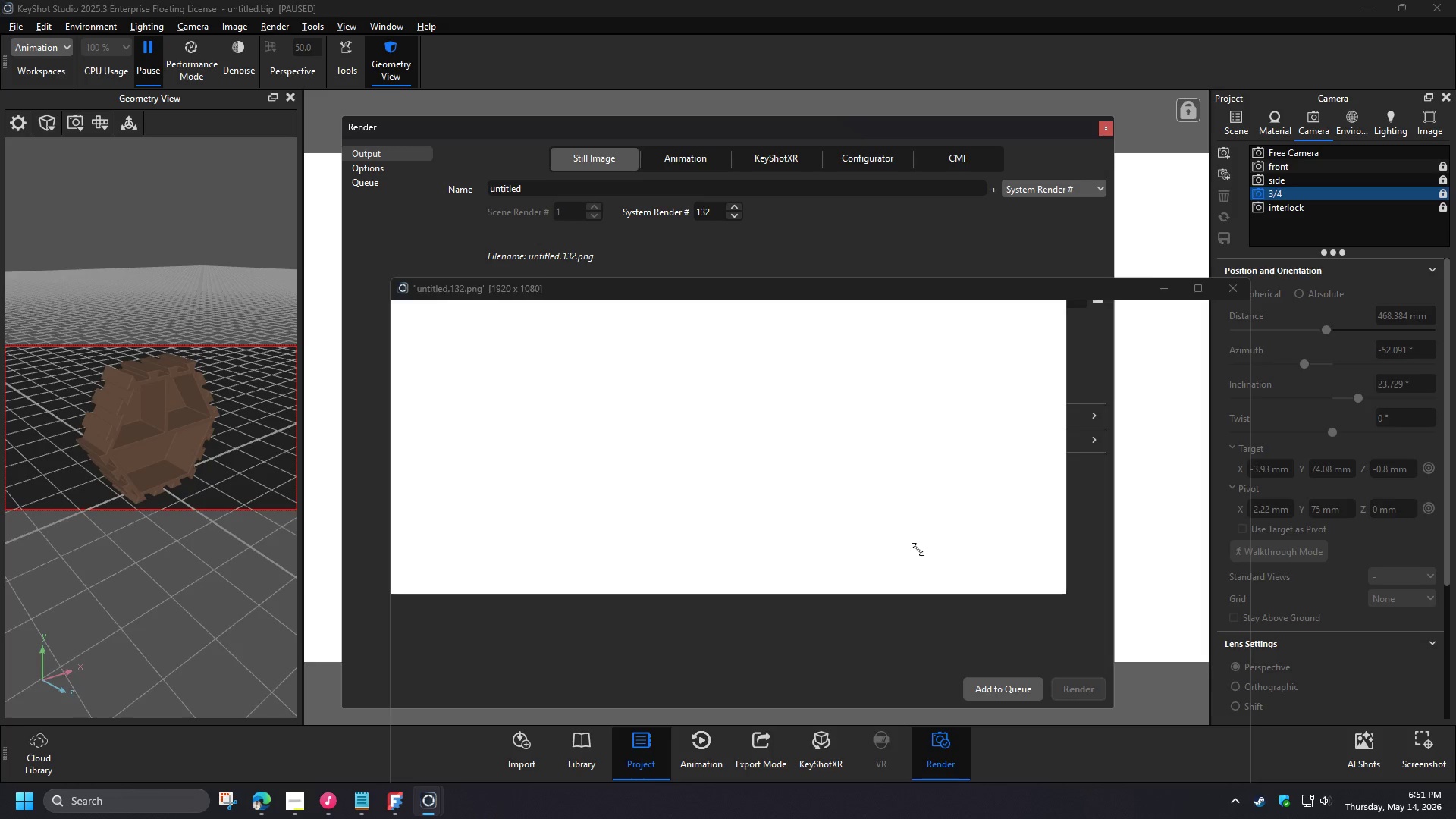 
wait(6.69)
 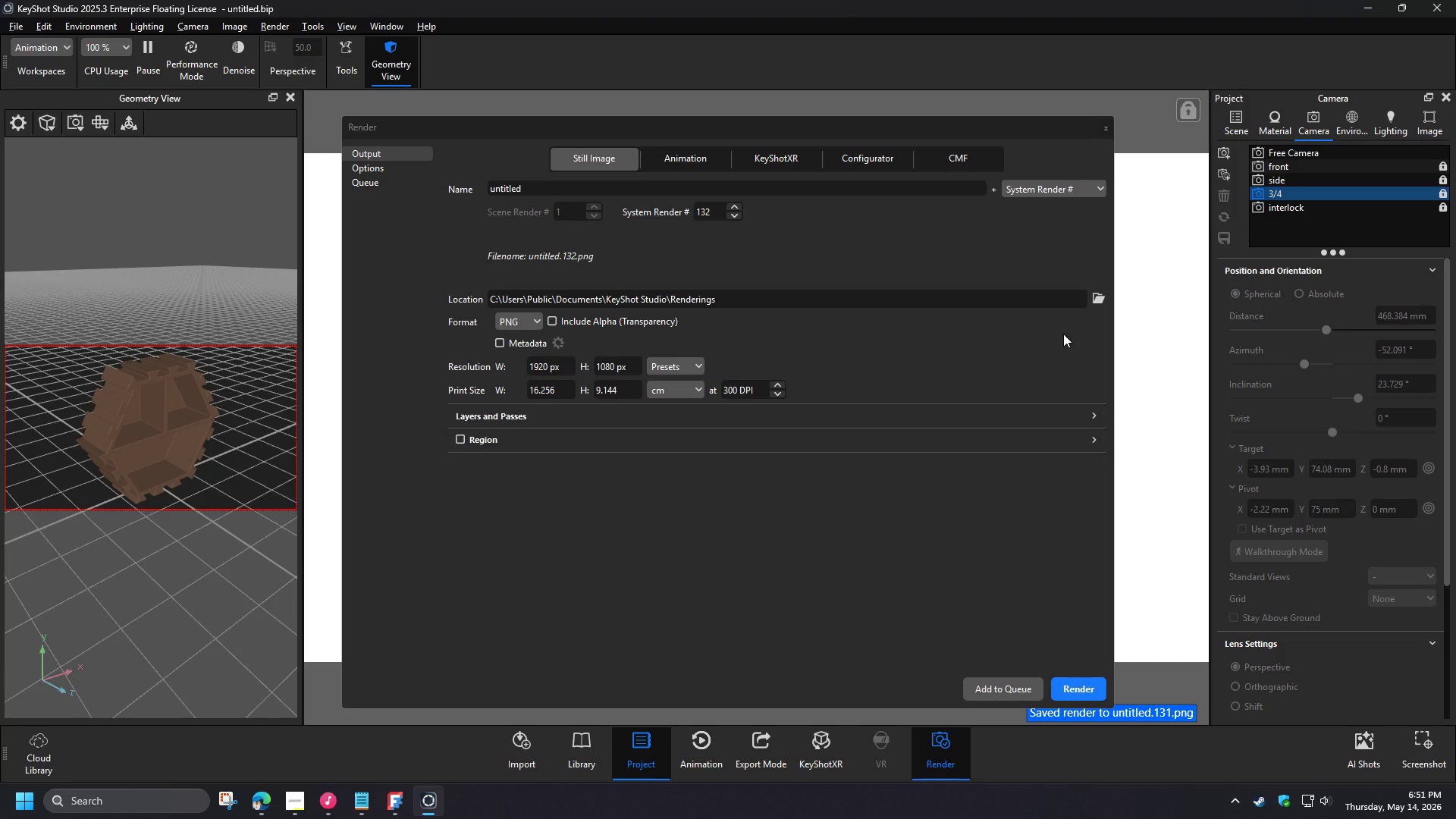 
left_click_drag(start_coordinate=[736, 293], to_coordinate=[591, 171])
 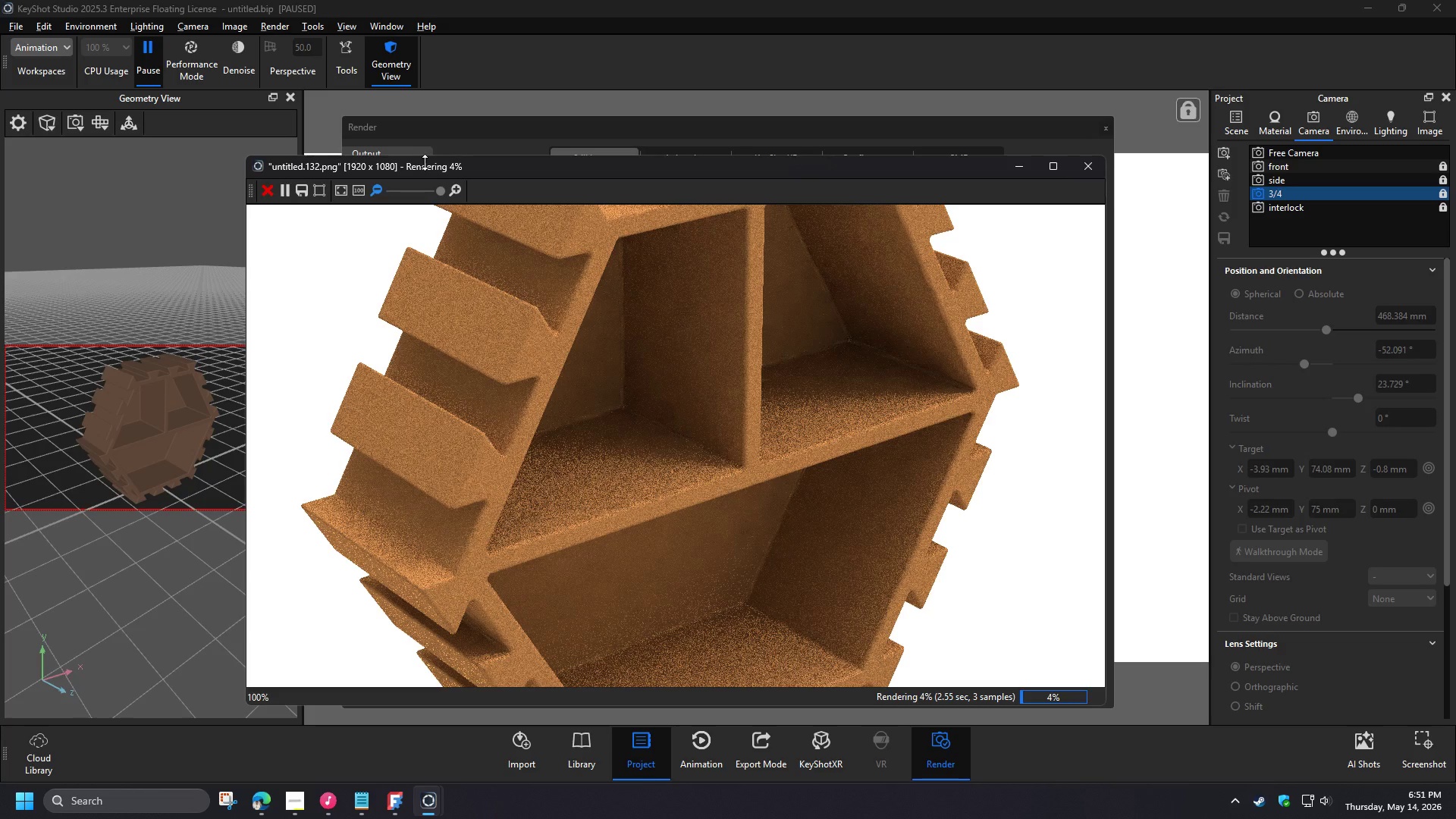 
left_click([338, 190])
 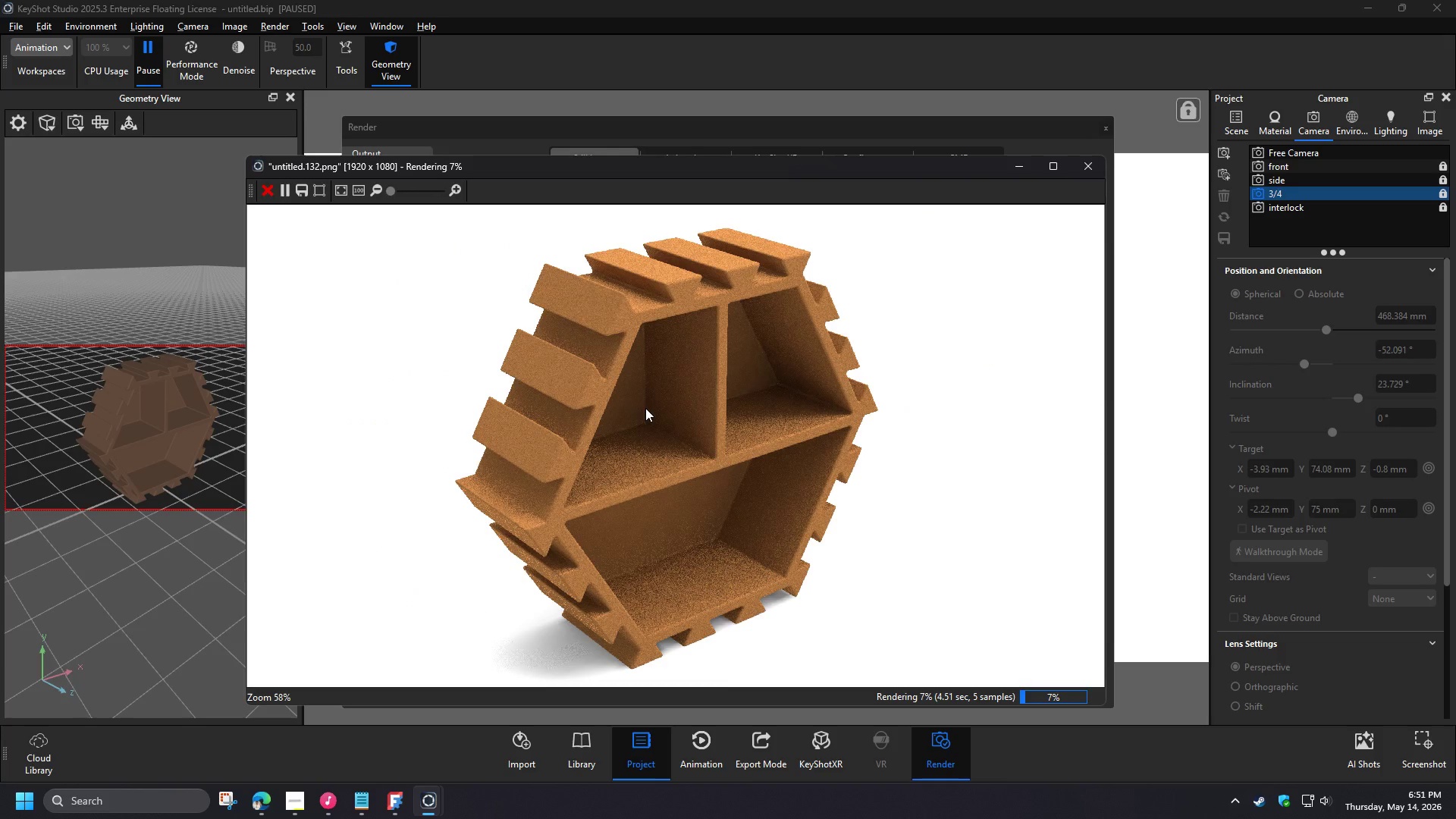 
mouse_move([291, 808])
 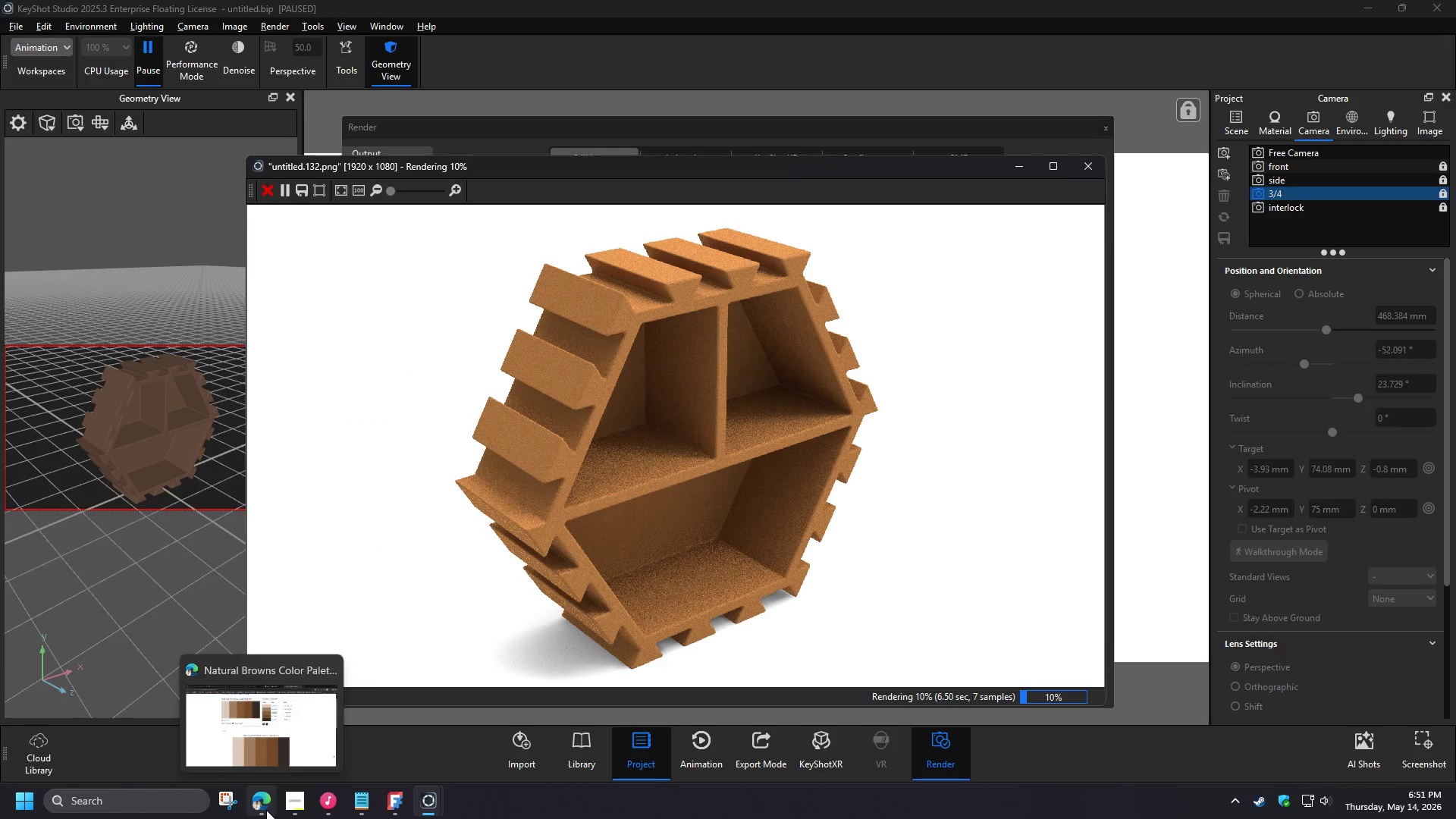 
left_click([298, 806])